 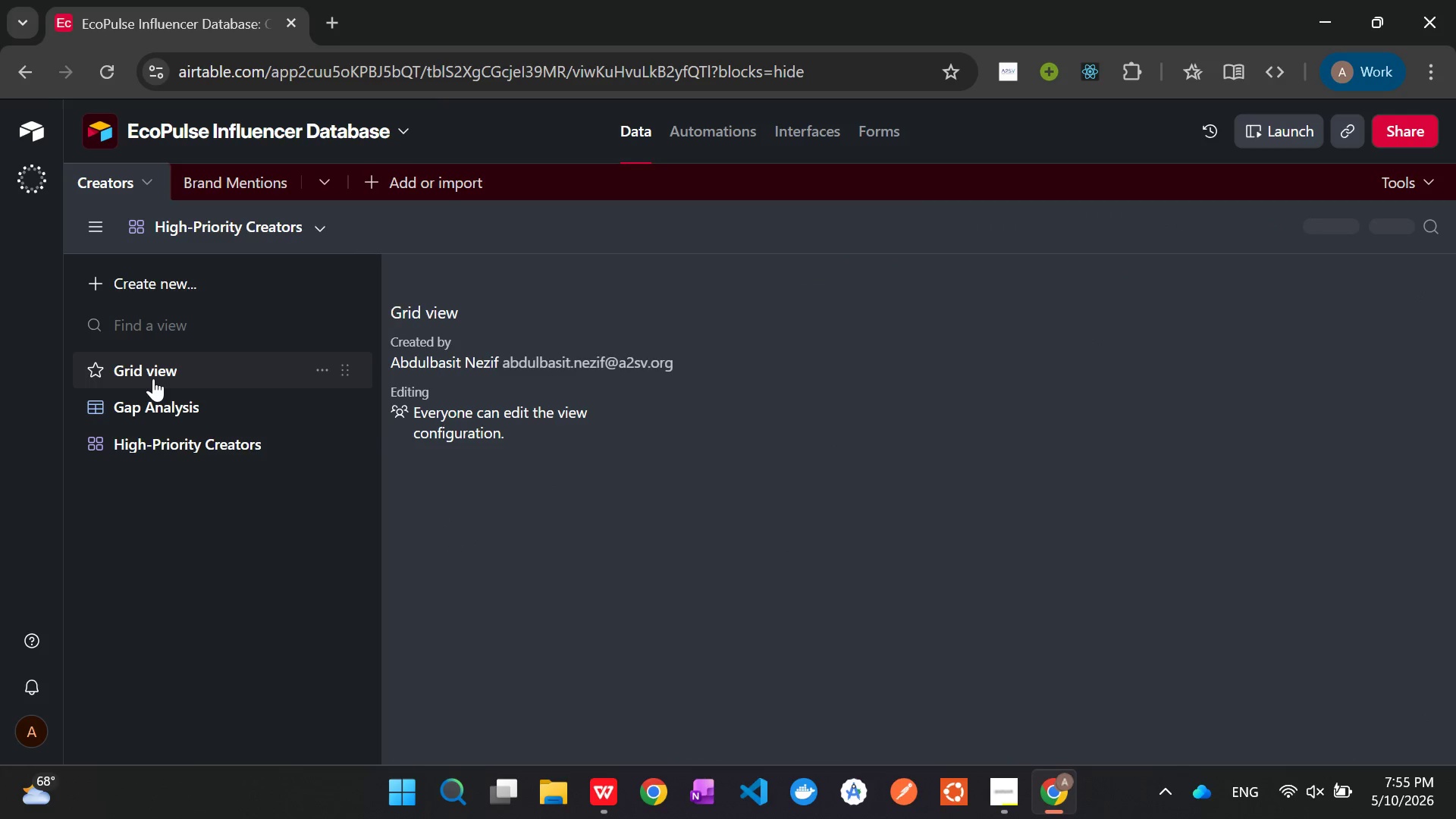 
left_click([146, 223])
 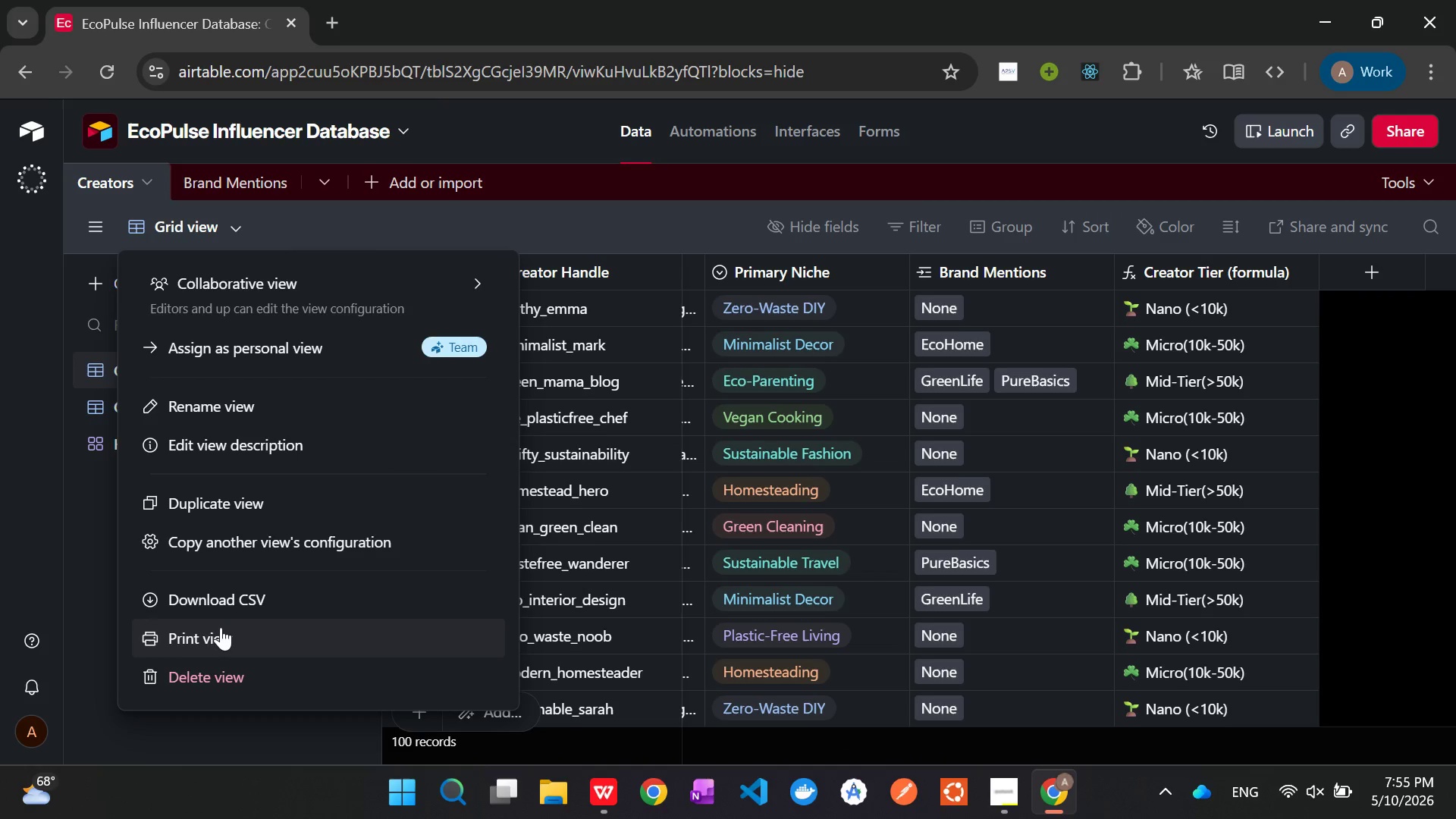 
left_click([224, 600])
 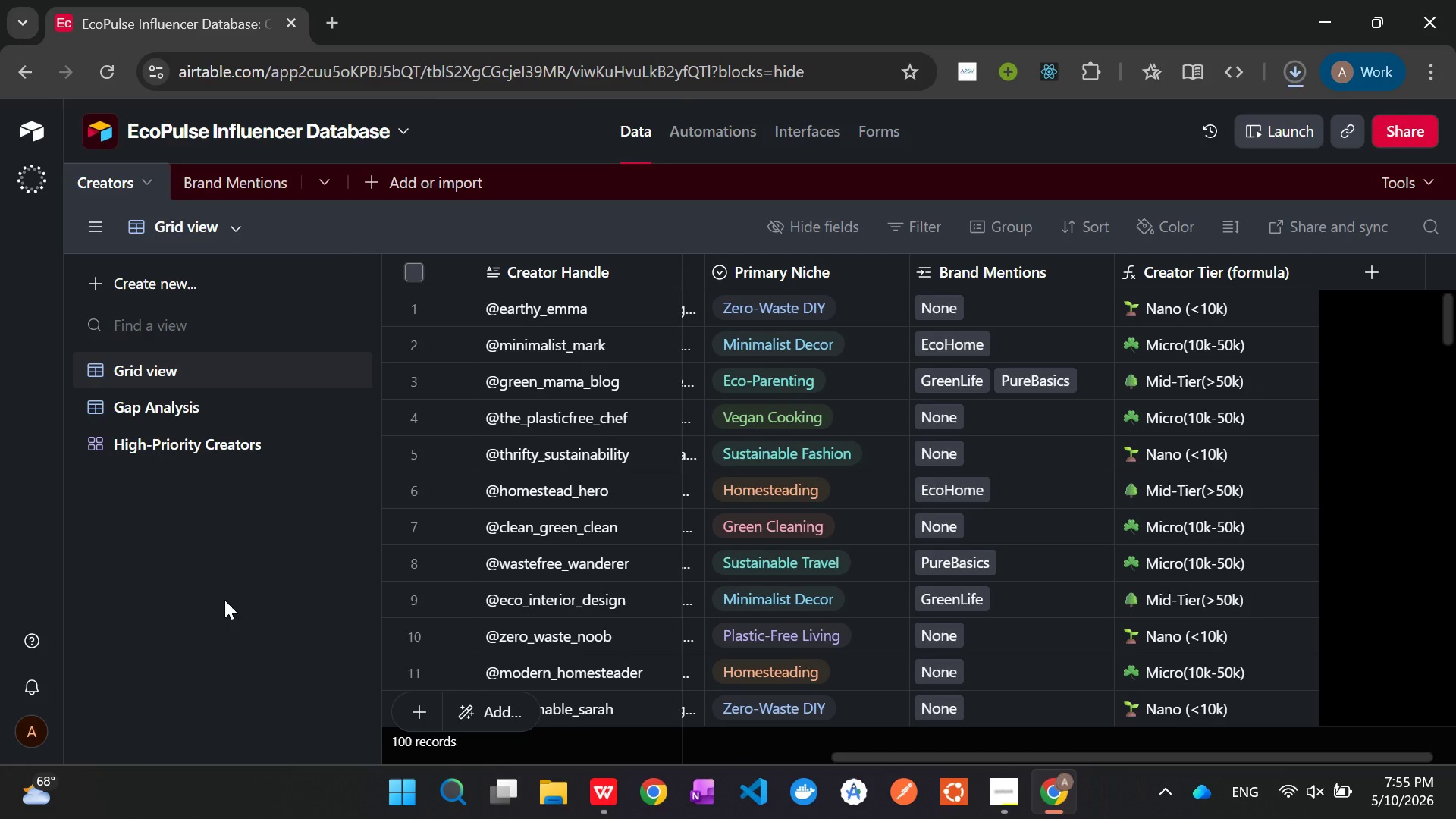 
wait(9.92)
 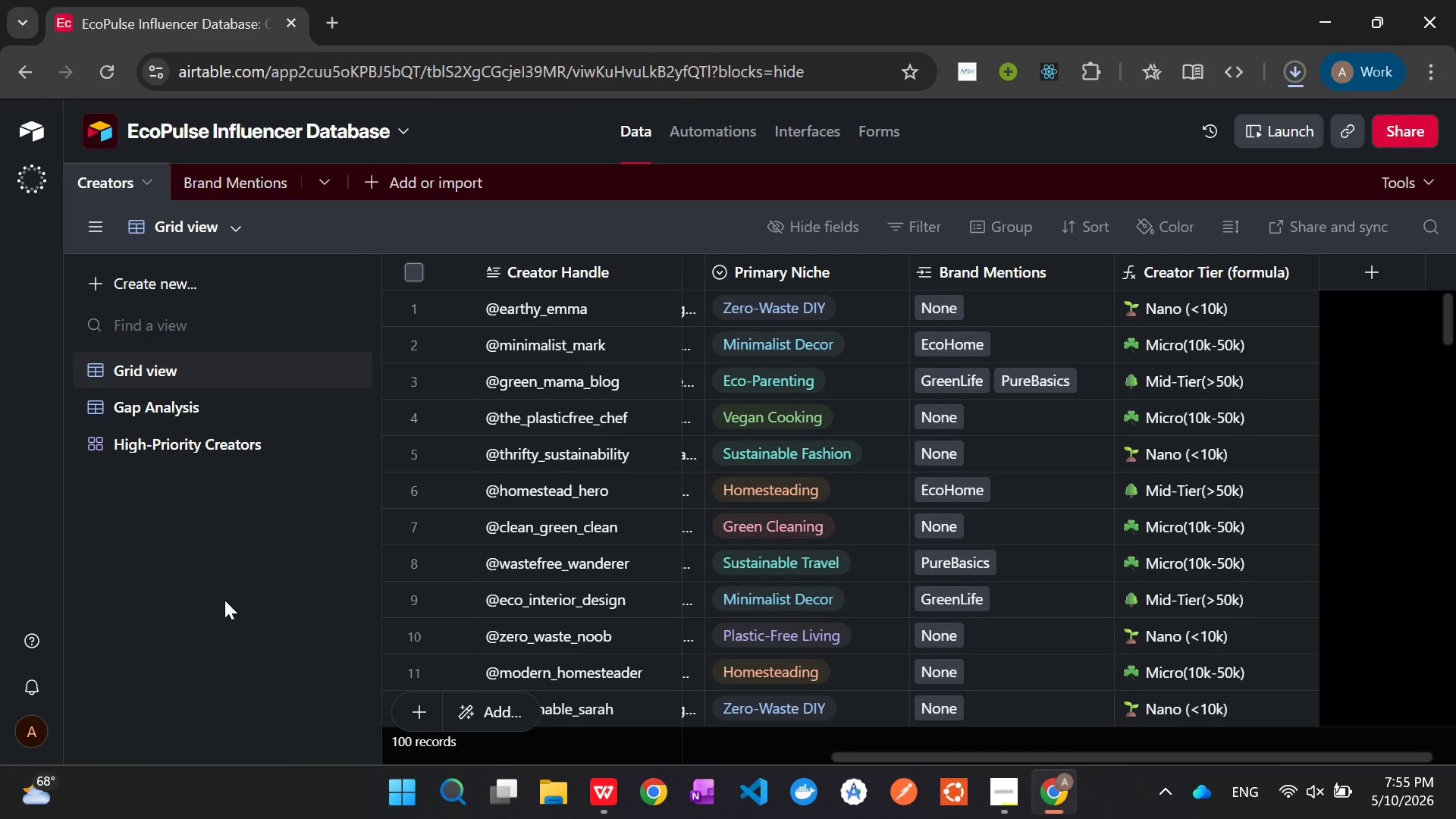 
left_click([1270, 131])
 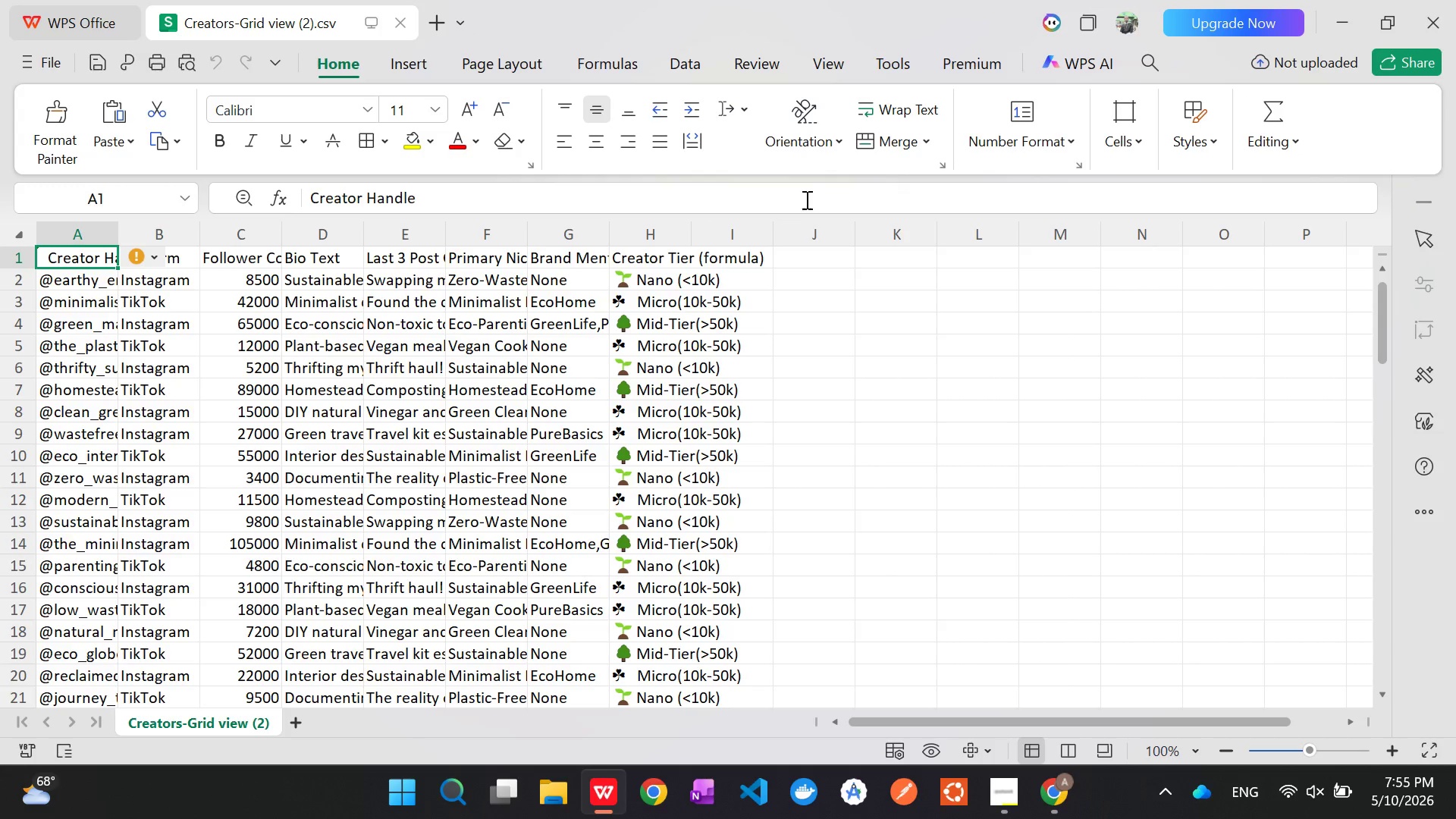 
wait(6.59)
 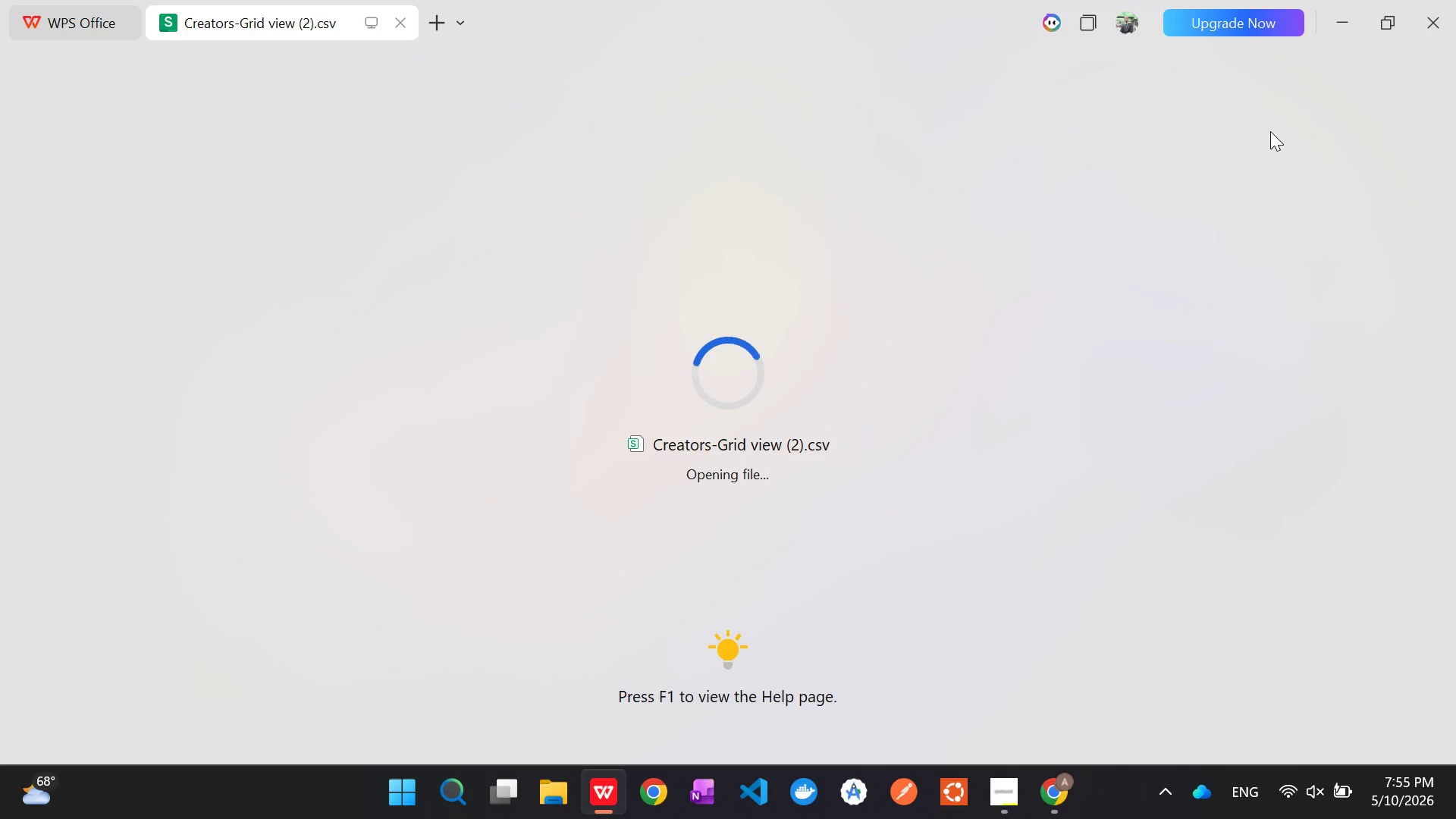 
left_click([19, 67])
 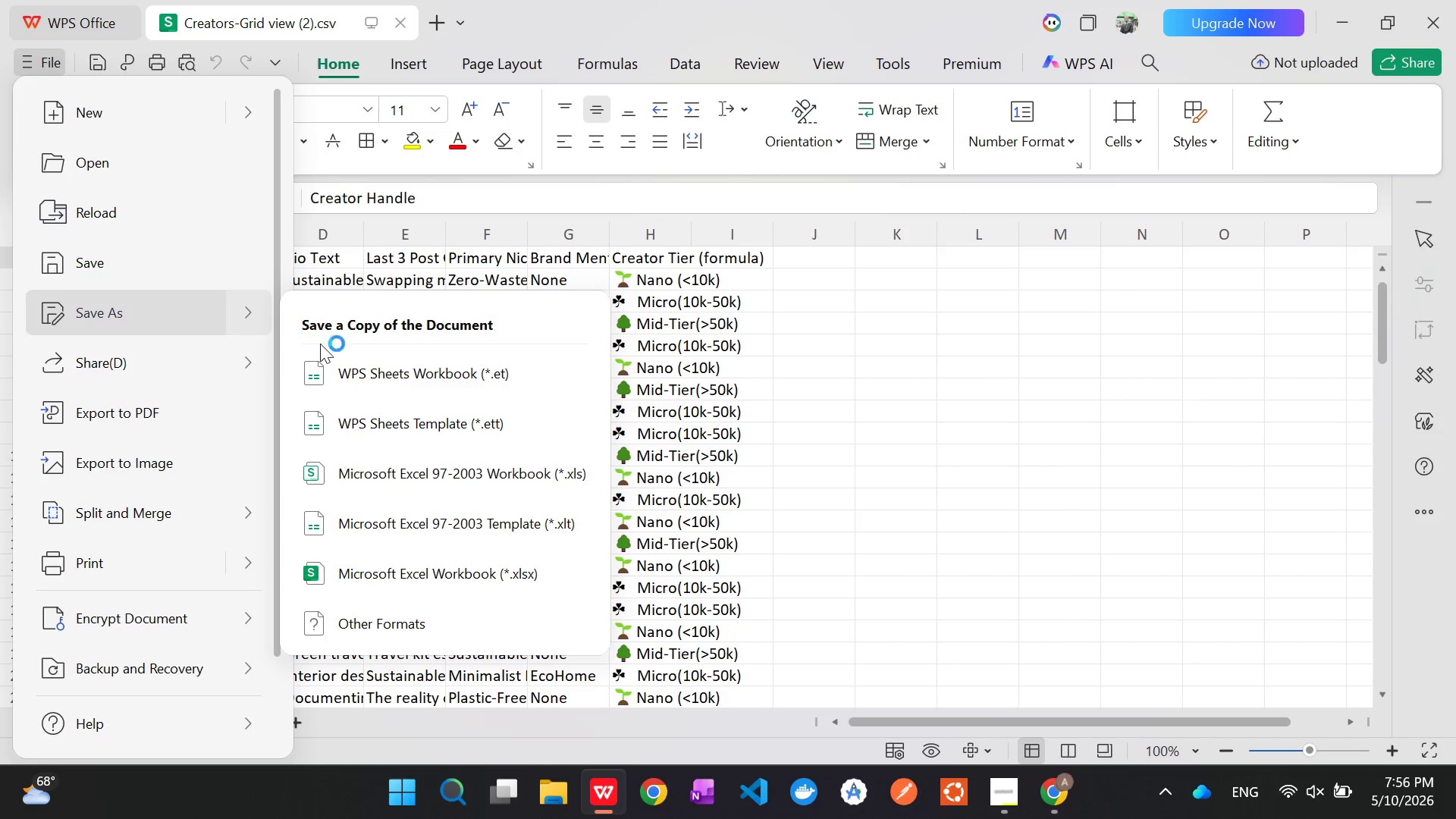 
left_click([436, 566])
 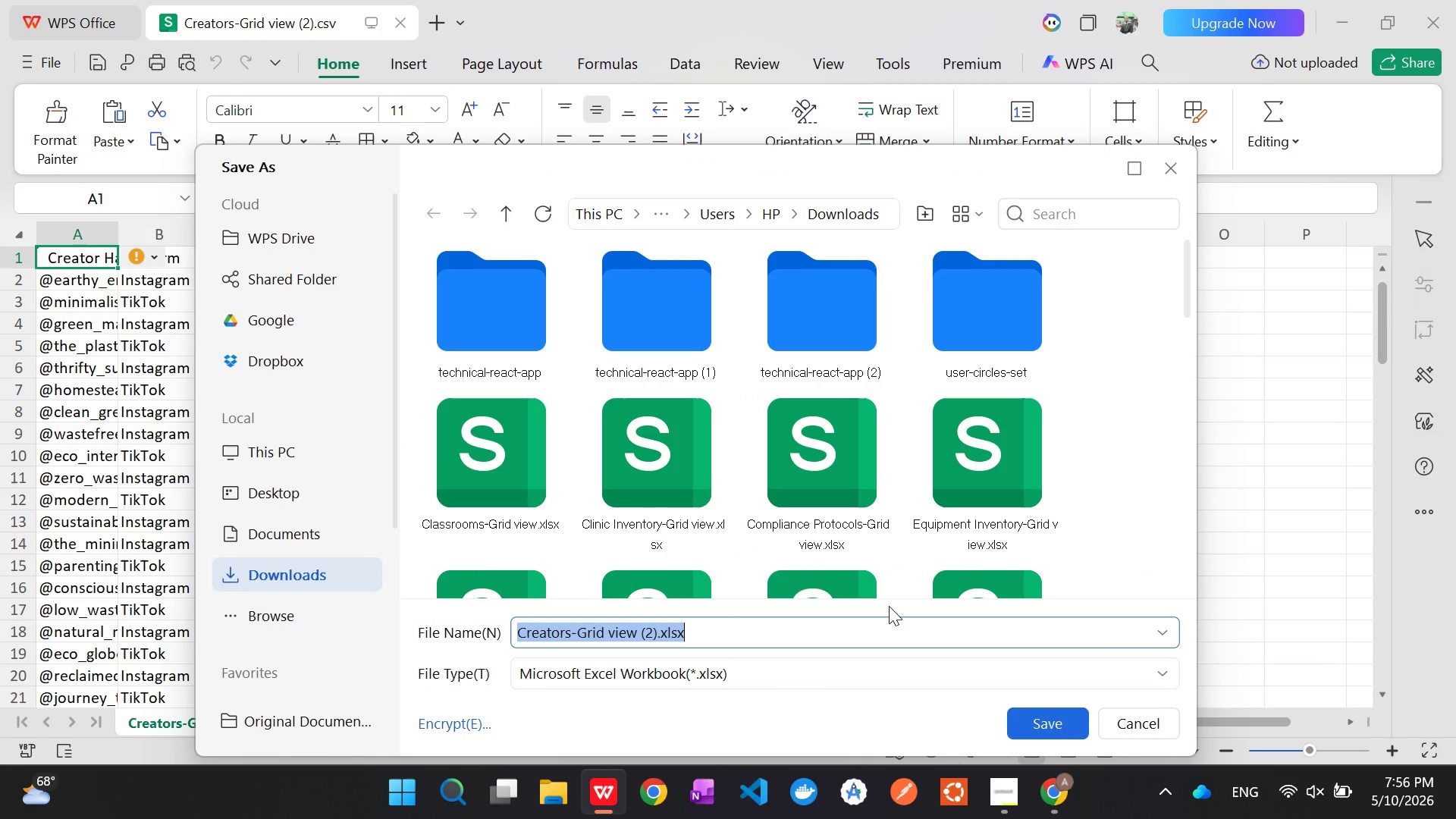 
key(Enter)
 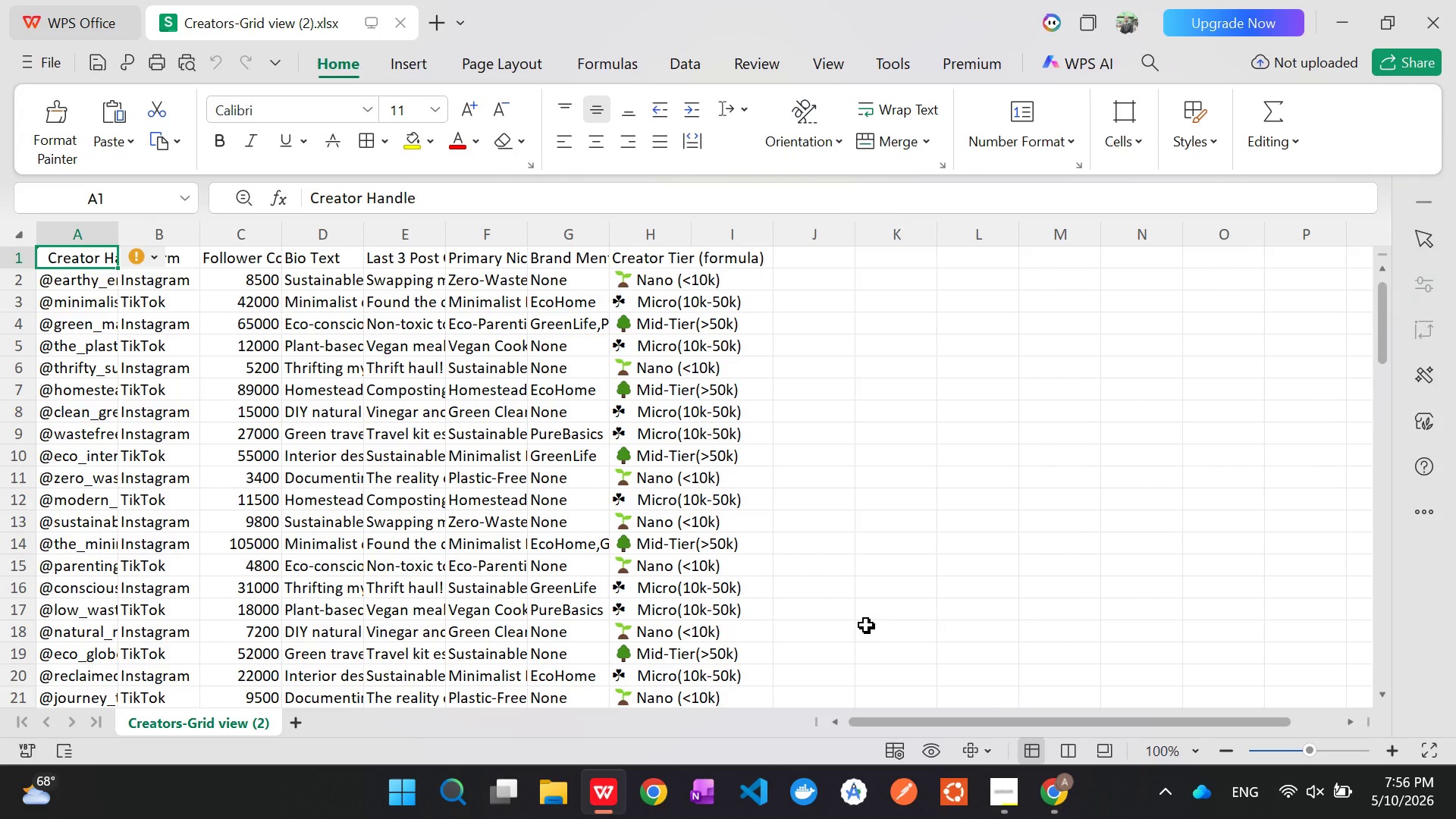 
wait(12.61)
 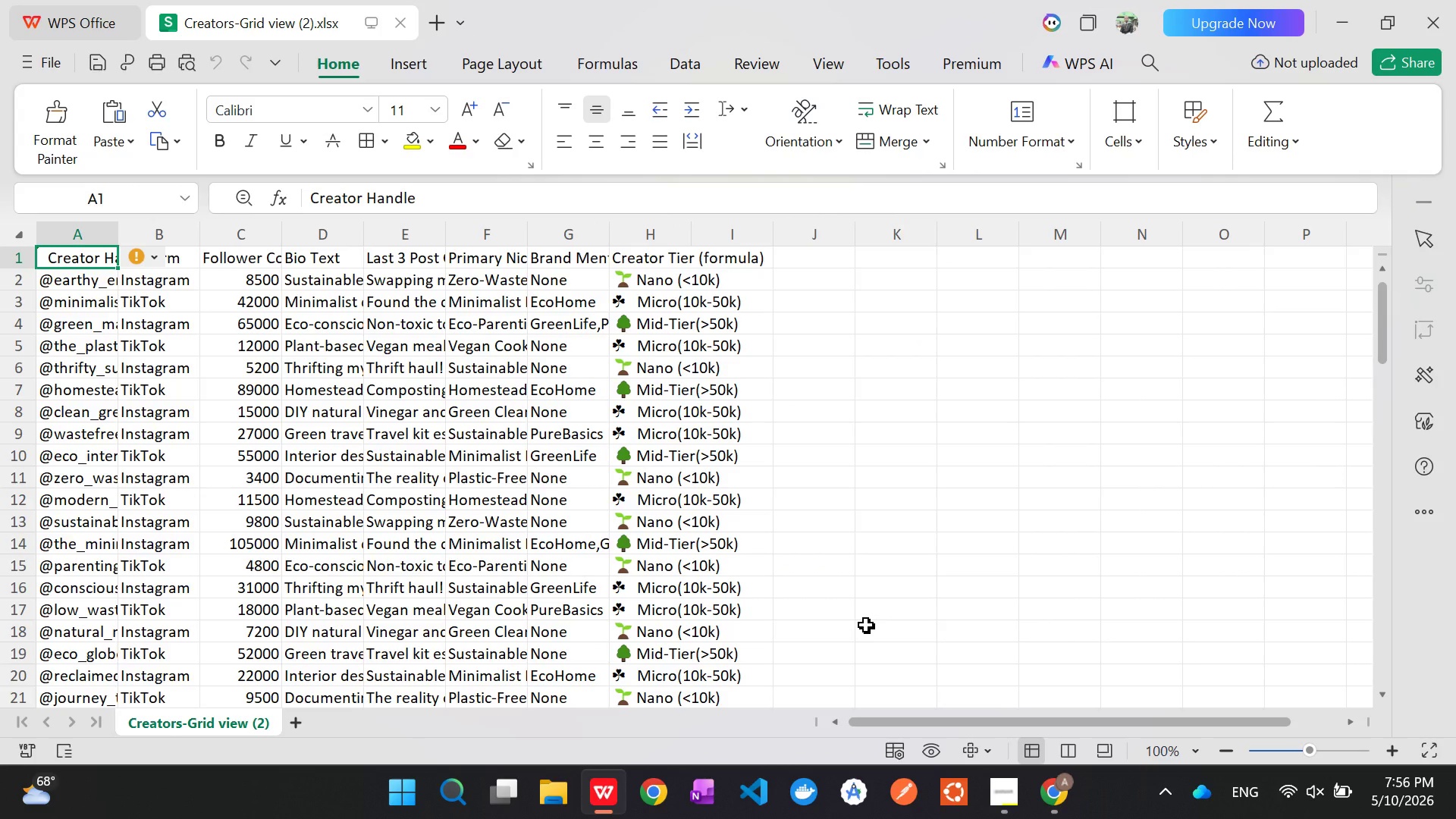 
left_click([1056, 792])
 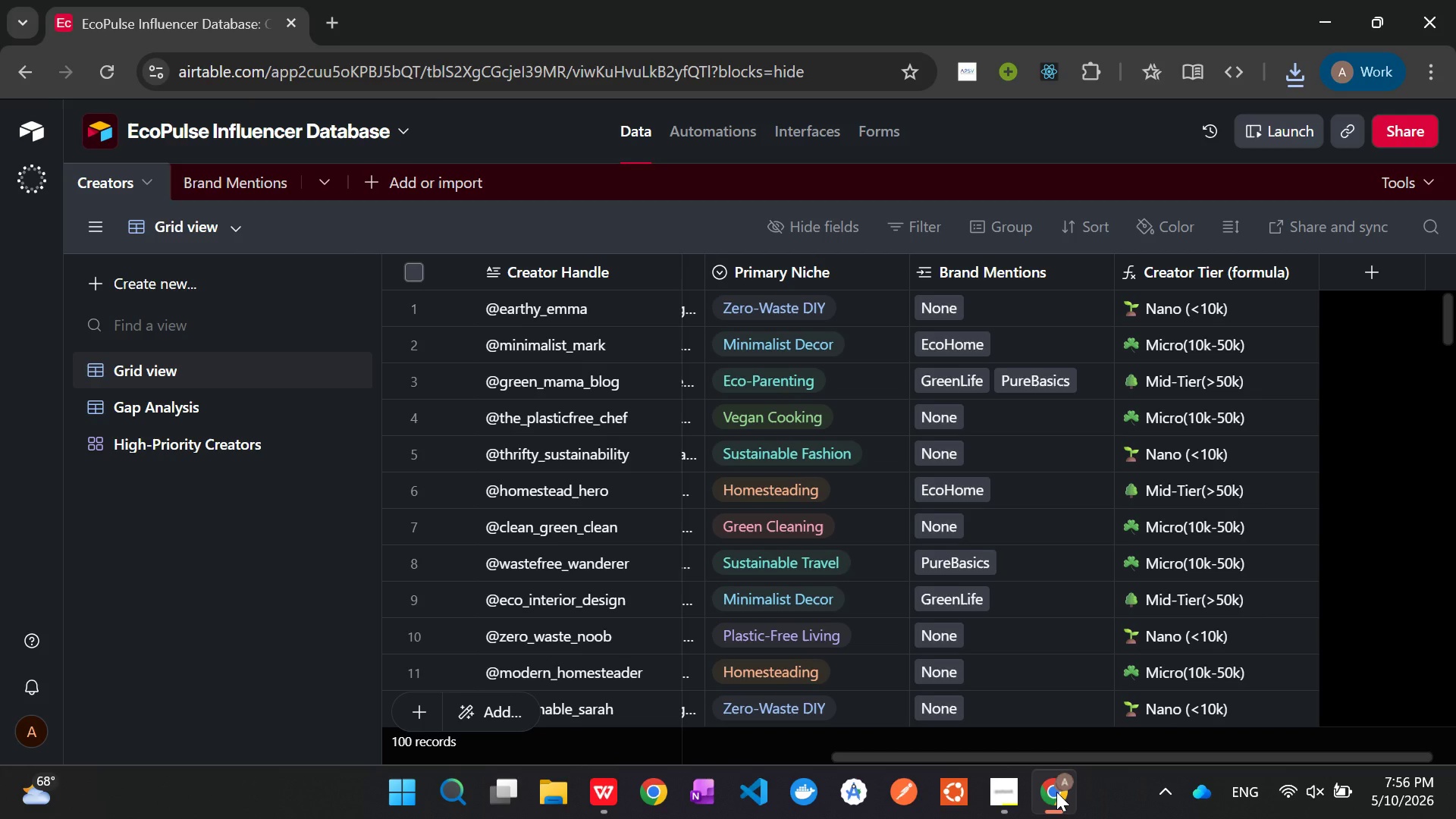 
left_click([1002, 795])